 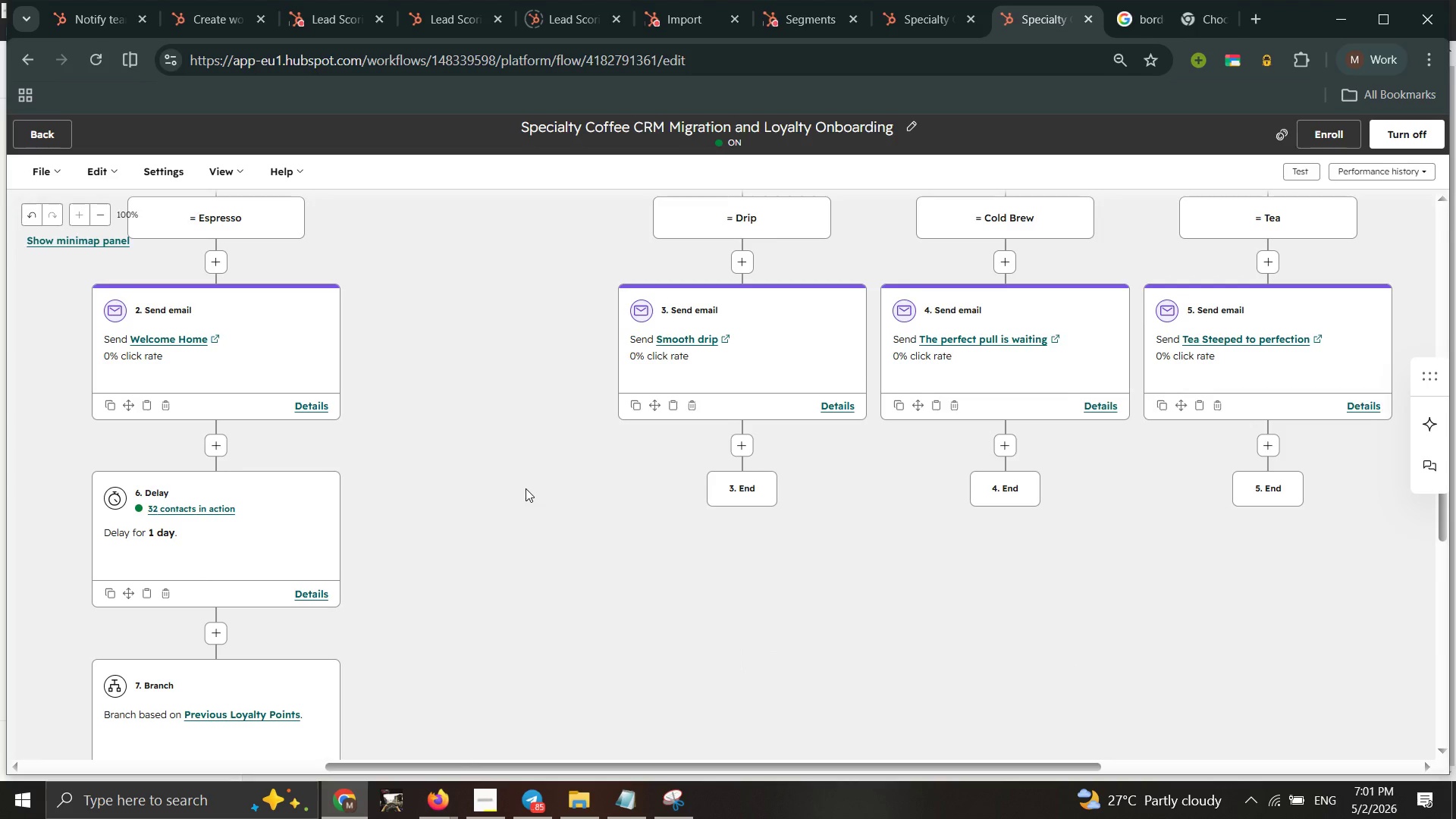 
scroll: coordinate [526, 488], scroll_direction: down, amount: 1.0
 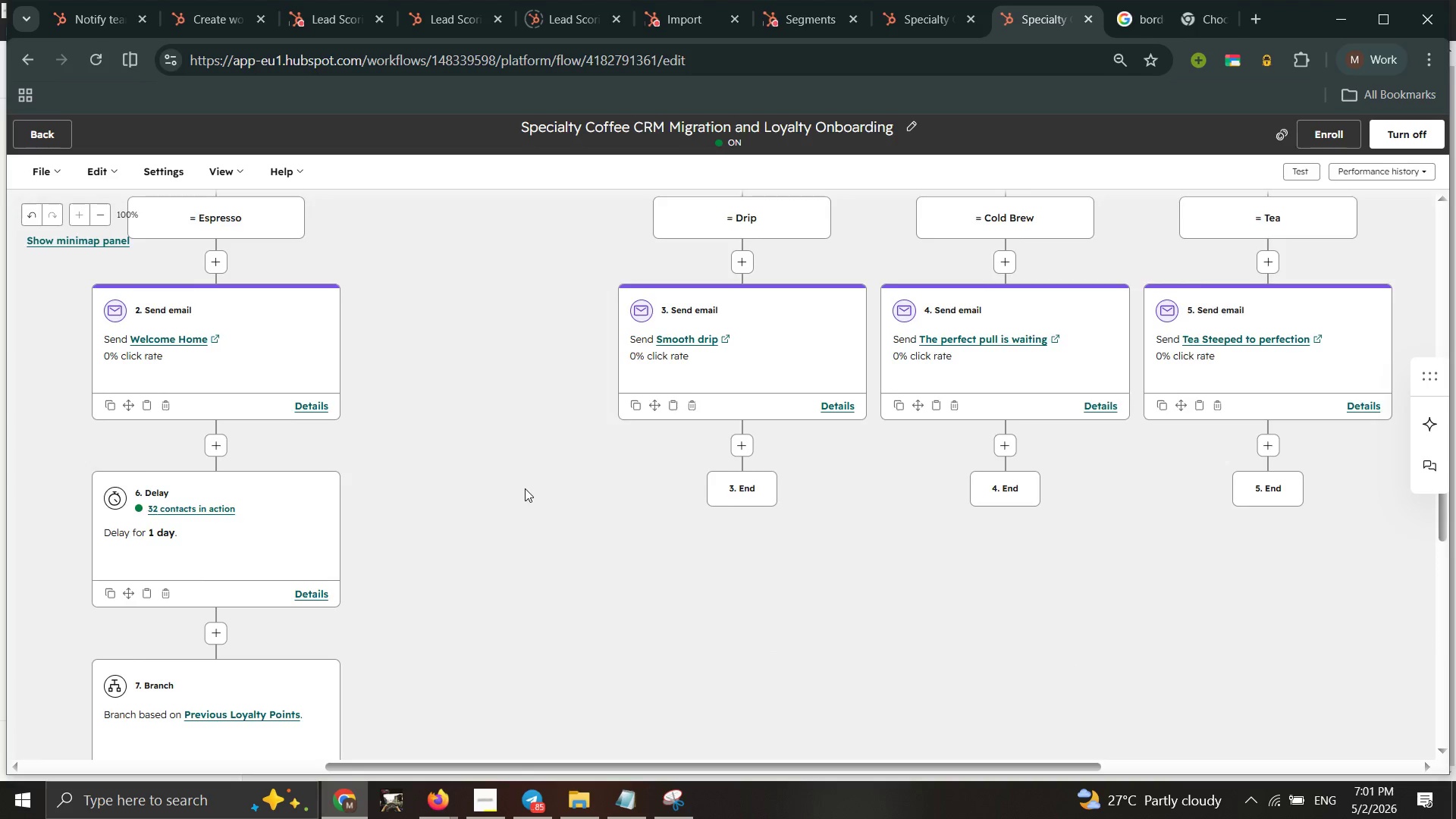 
scroll: coordinate [525, 488], scroll_direction: none, amount: 0.0
 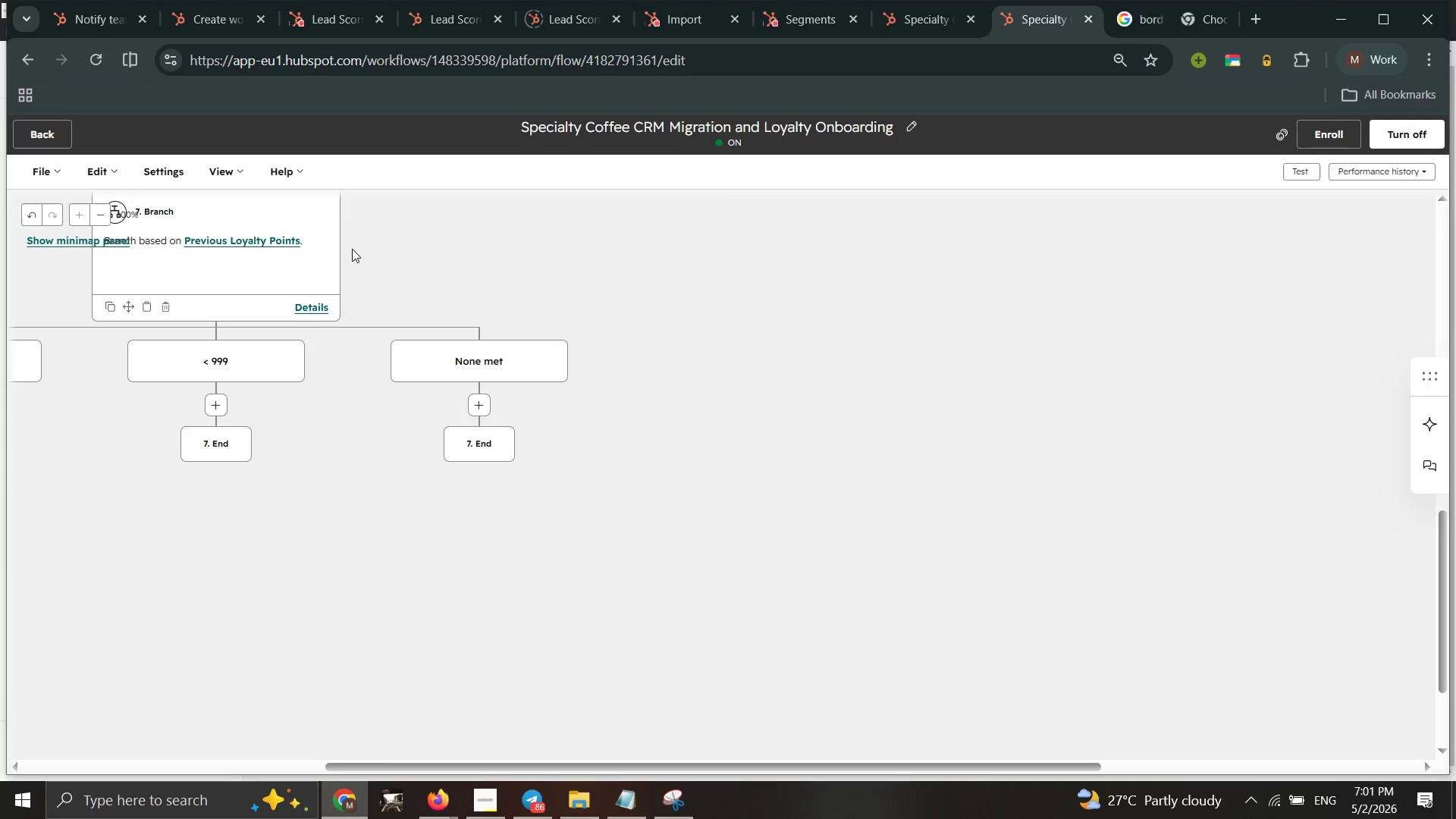 
left_click([56, 137])
 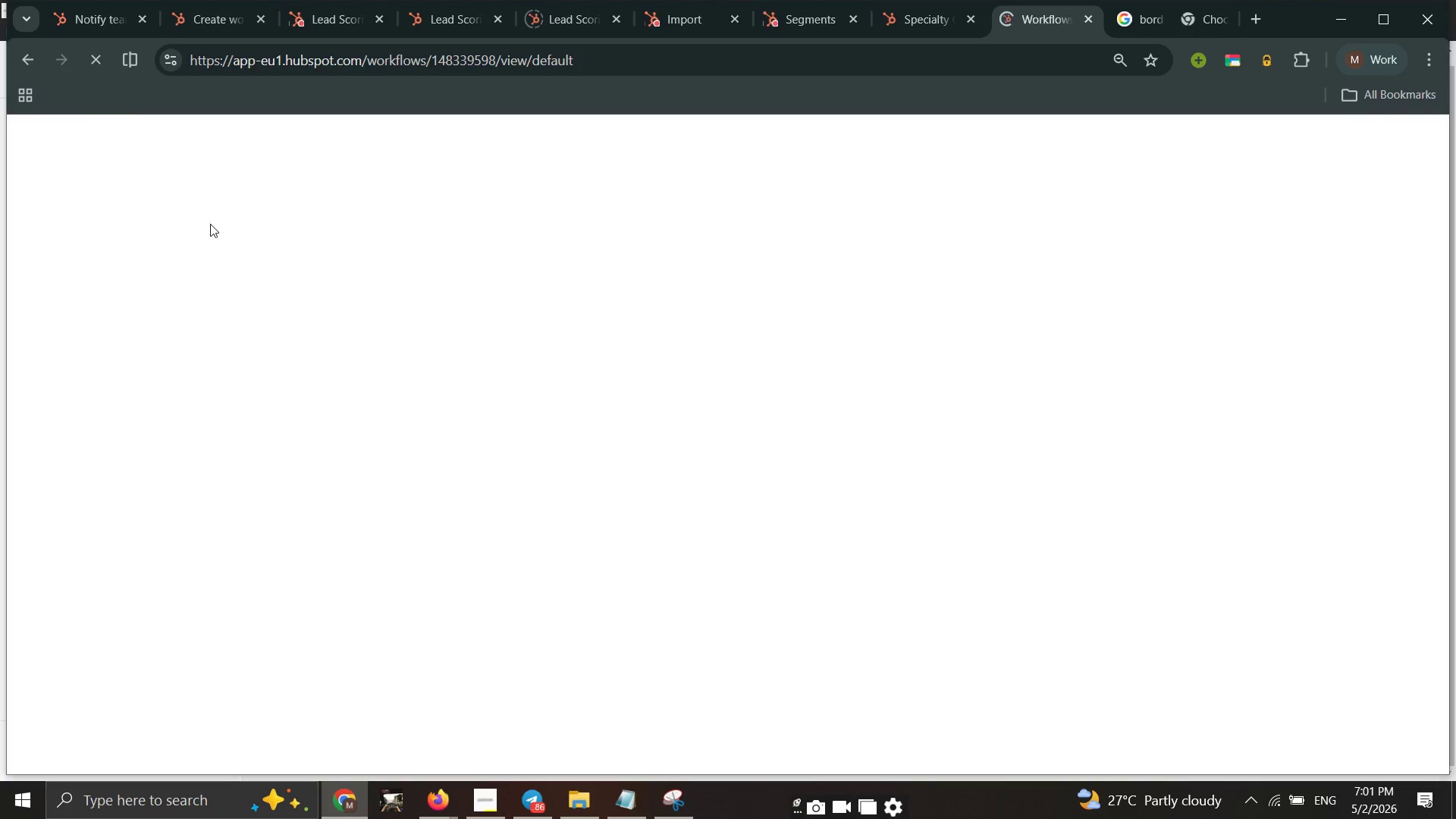 
mouse_move([232, 330])
 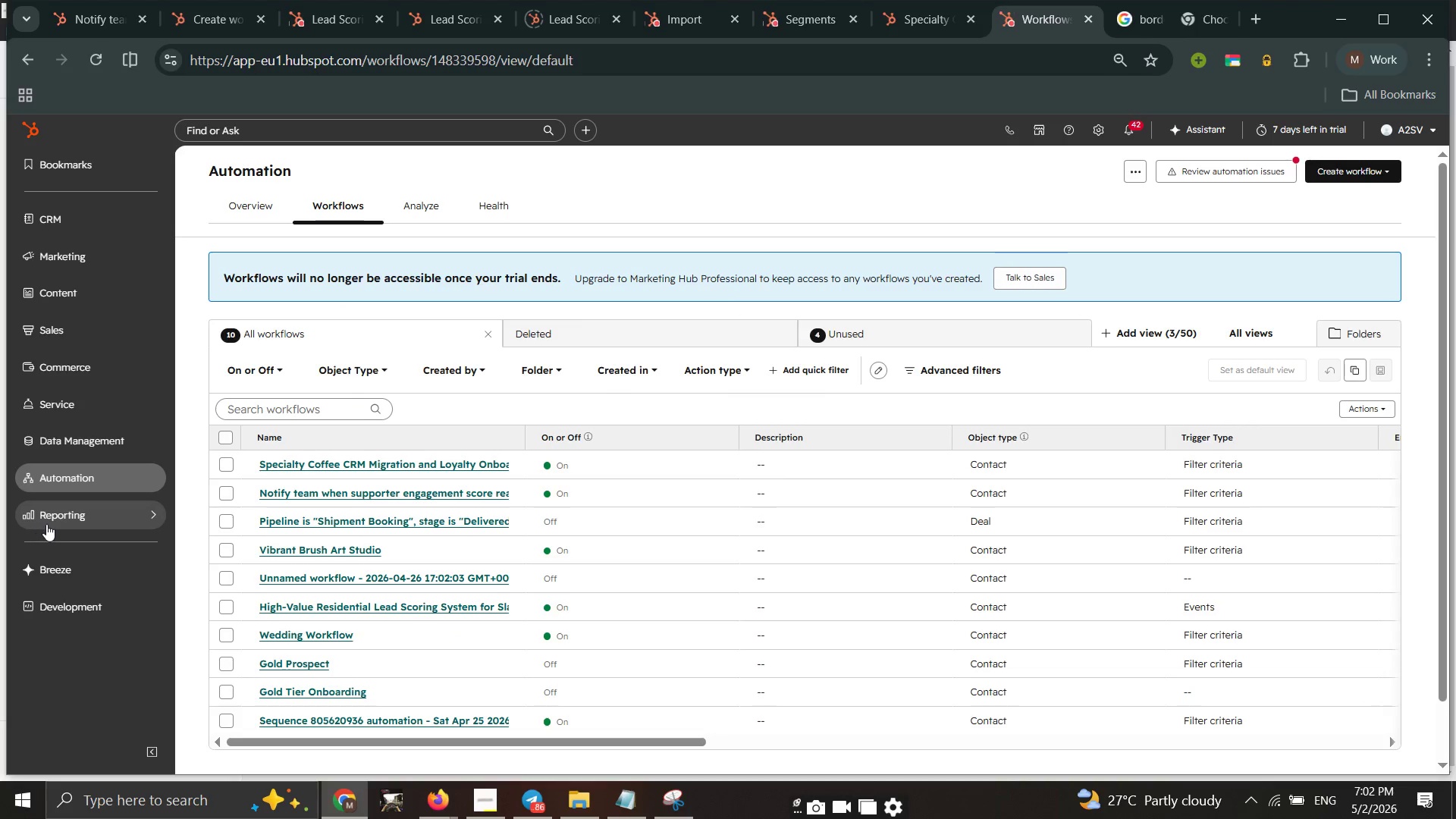 
left_click([53, 524])
 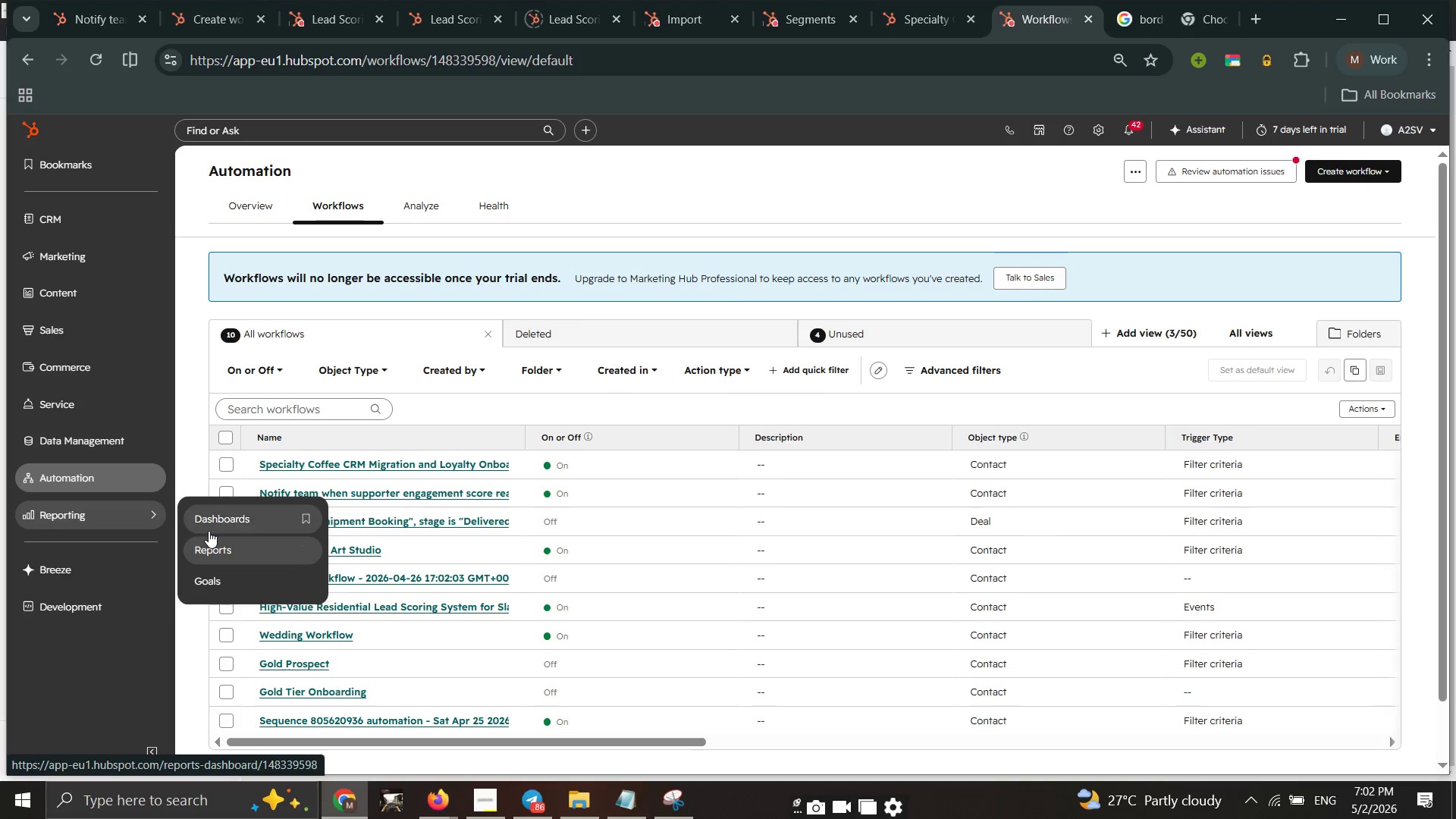 
left_click([210, 529])
 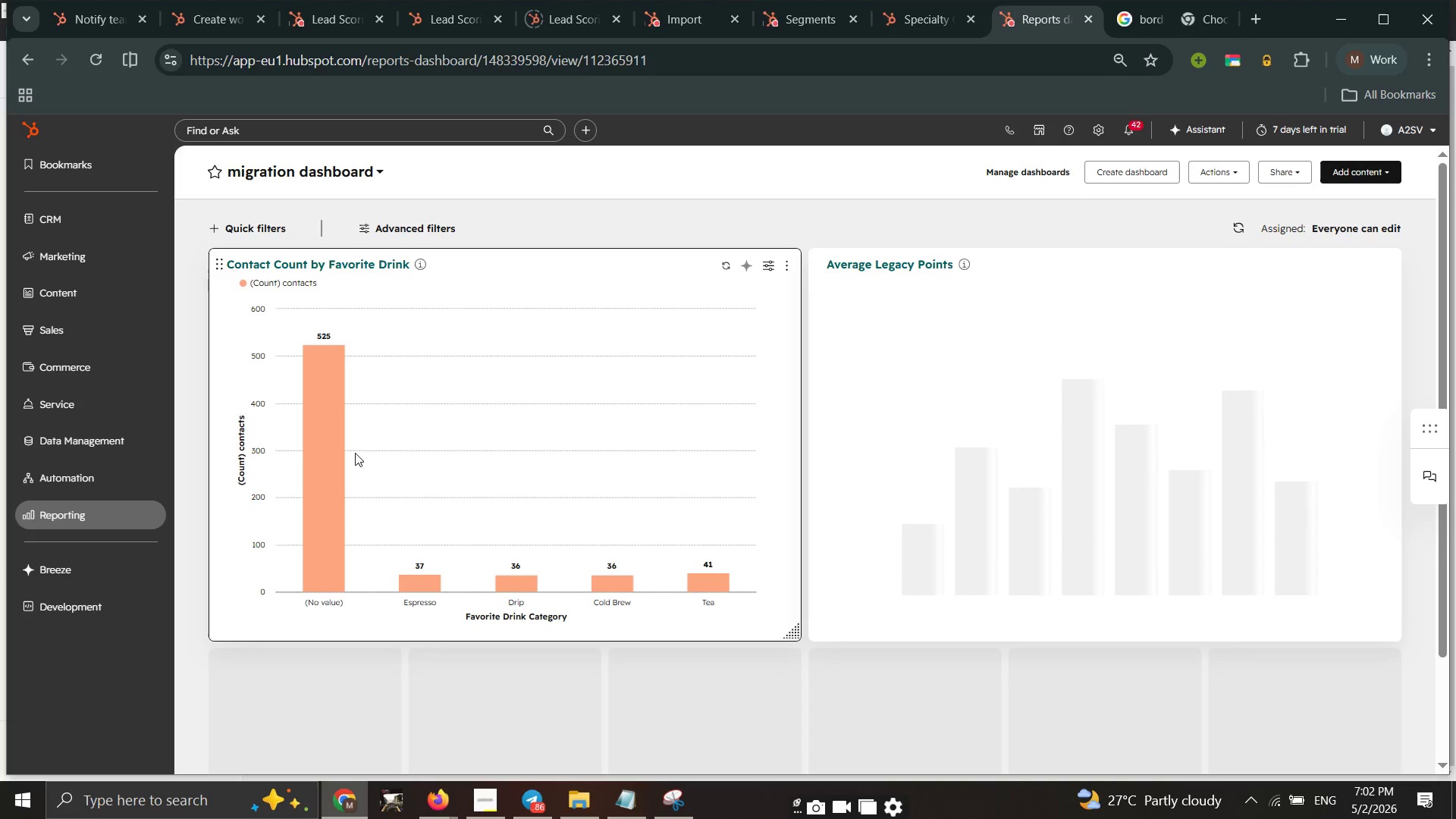 
wait(16.25)
 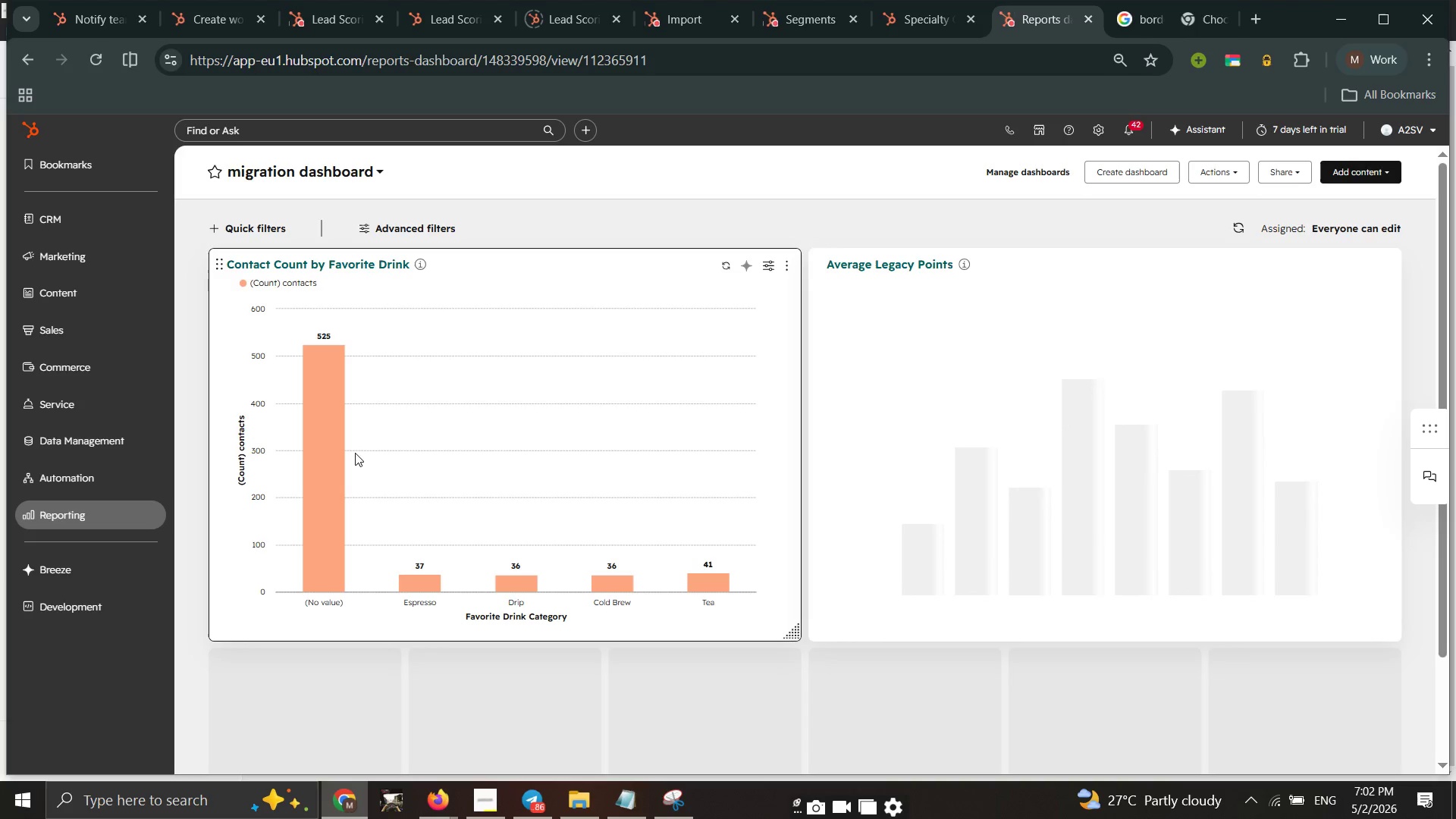 
left_click([687, 792])
 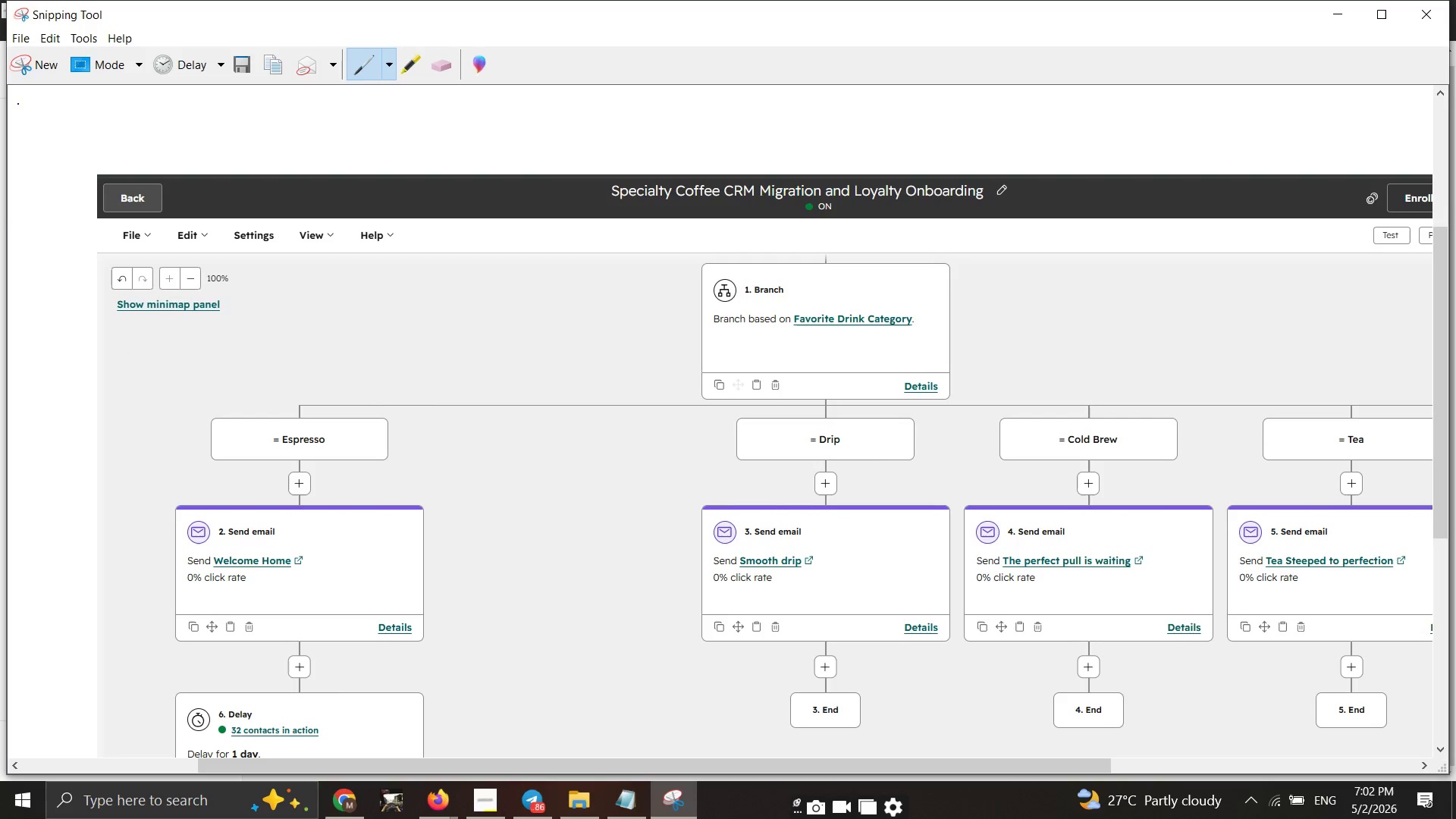 
left_click([38, 71])
 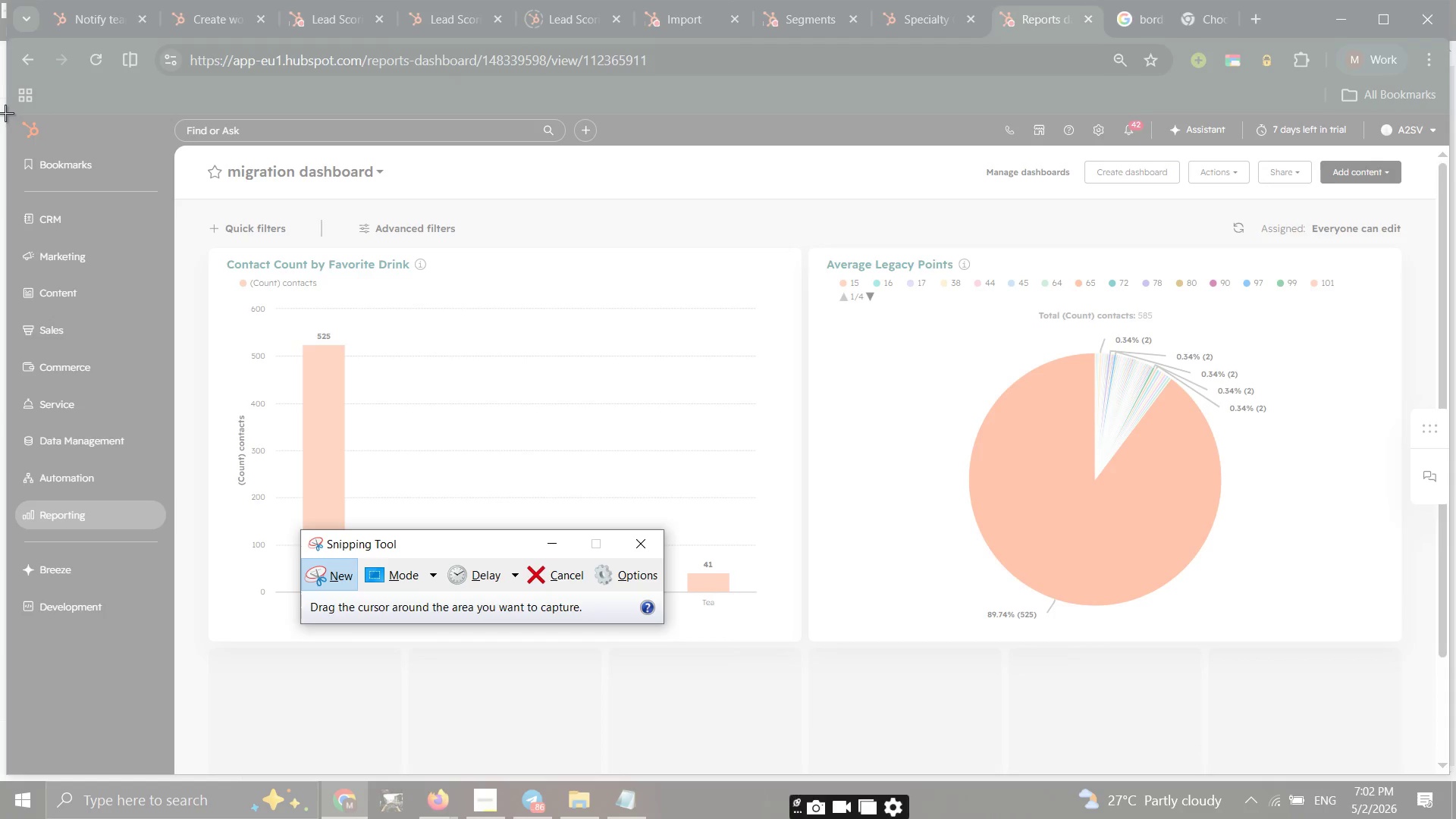 
left_click_drag(start_coordinate=[5, 113], to_coordinate=[1455, 767])
 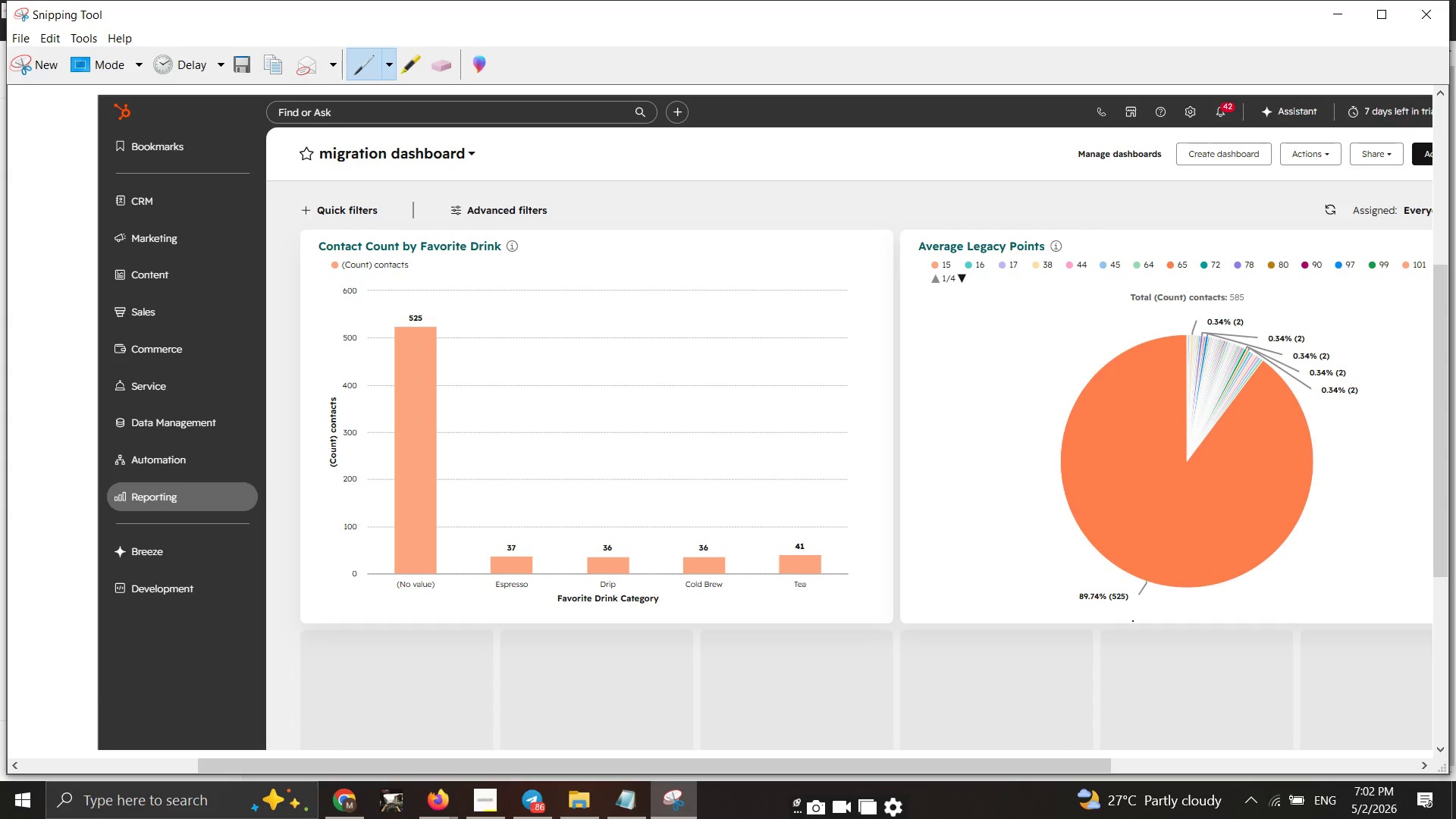 
key(Control+S)
 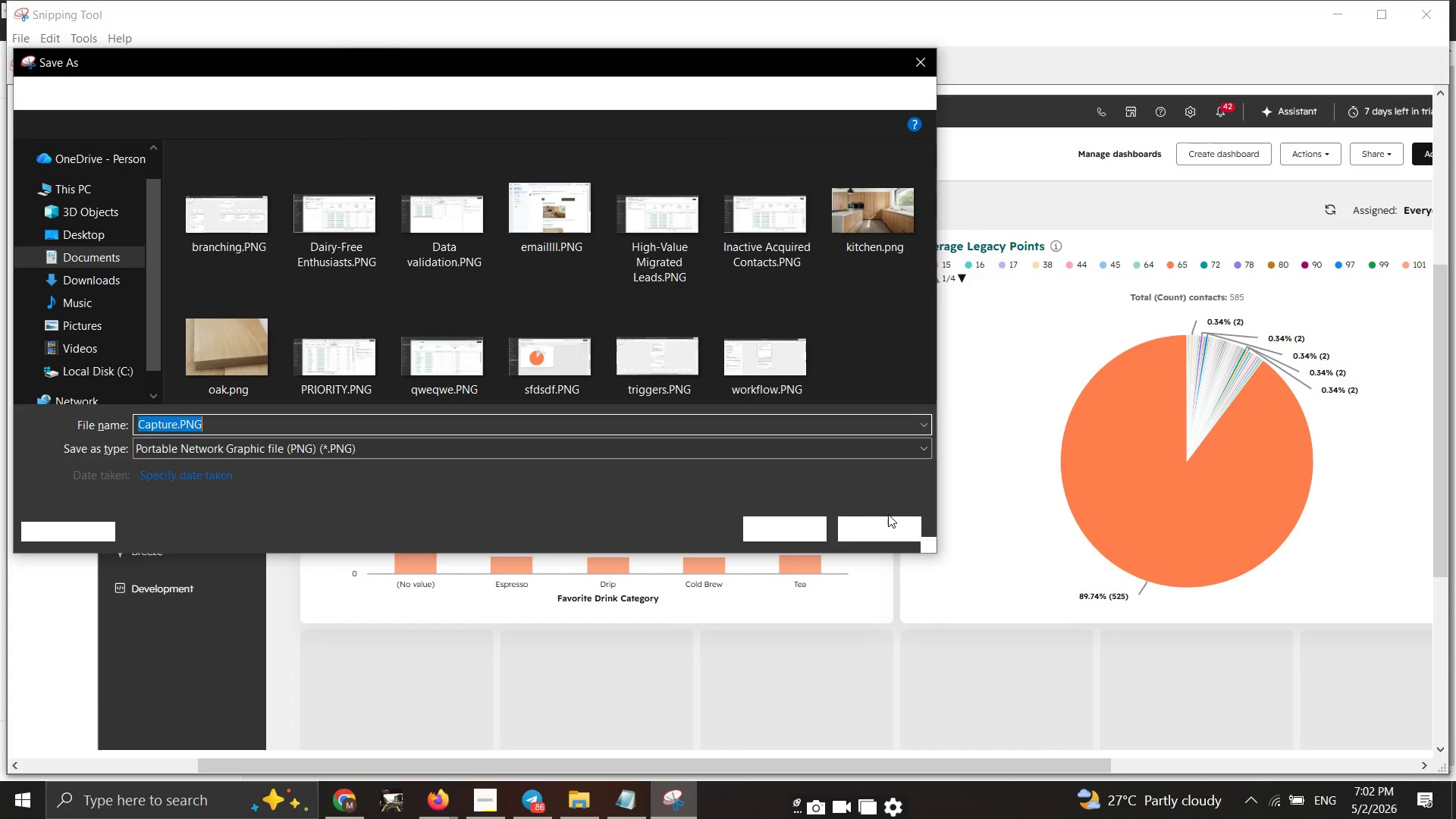 
type(reporting)
 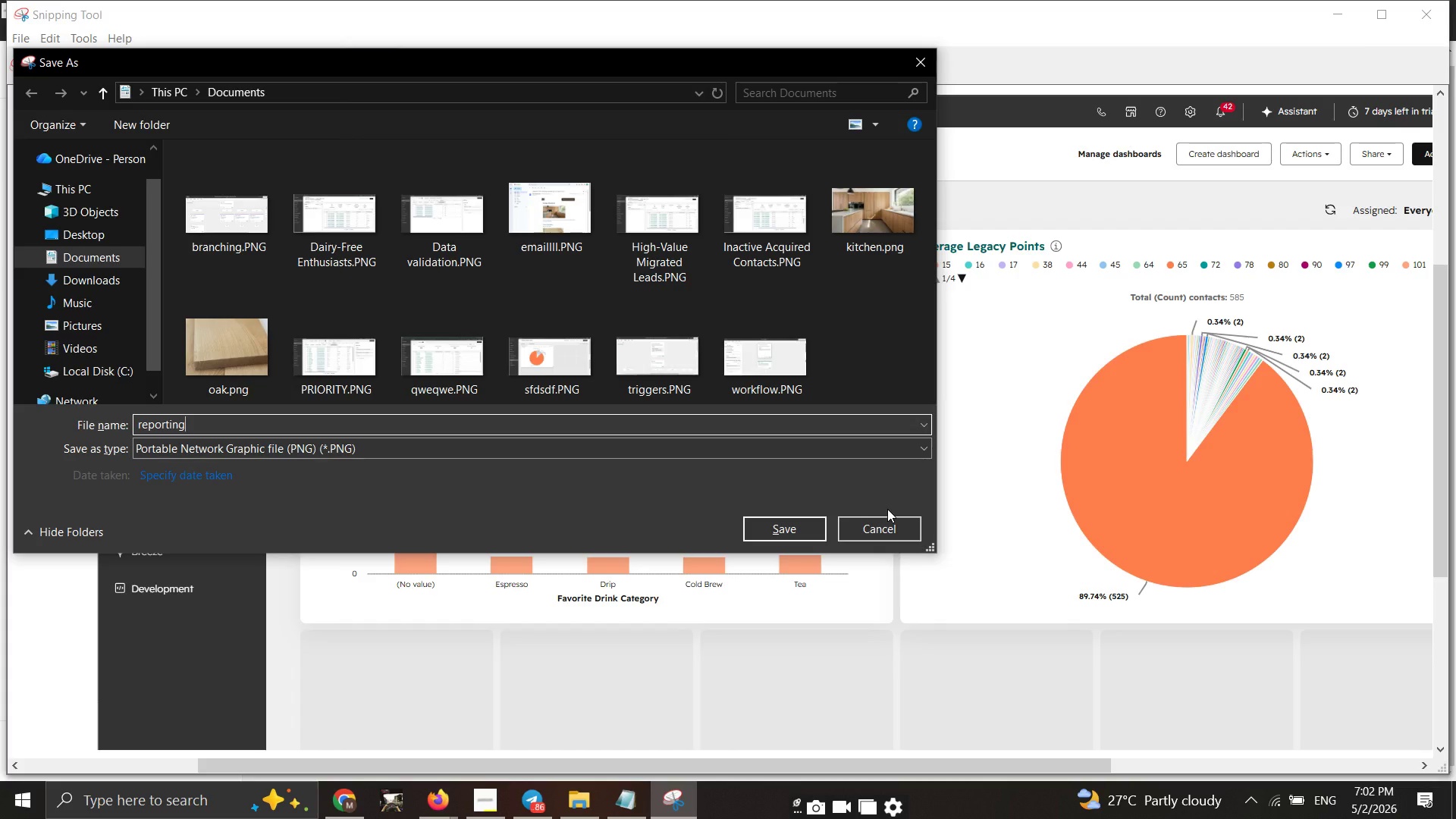 
key(Enter)